 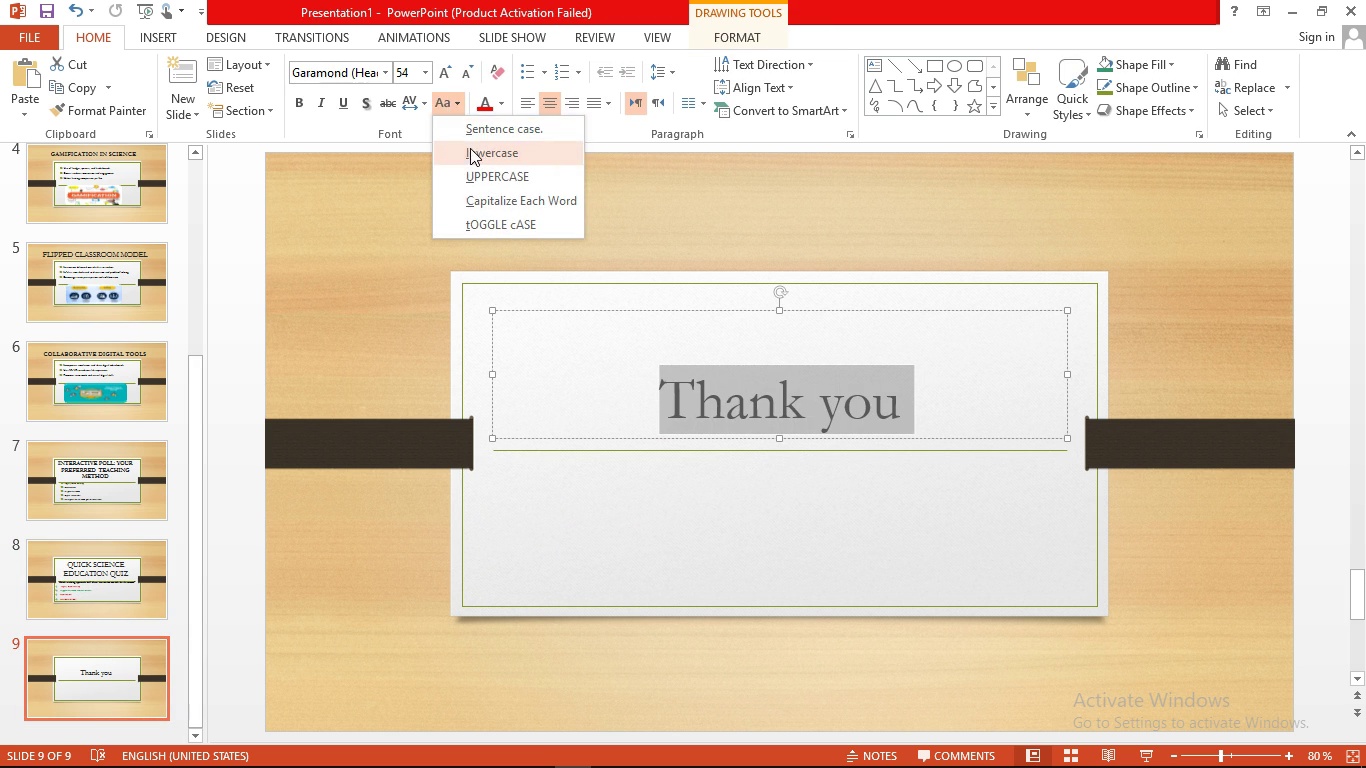 
left_click([472, 182])
 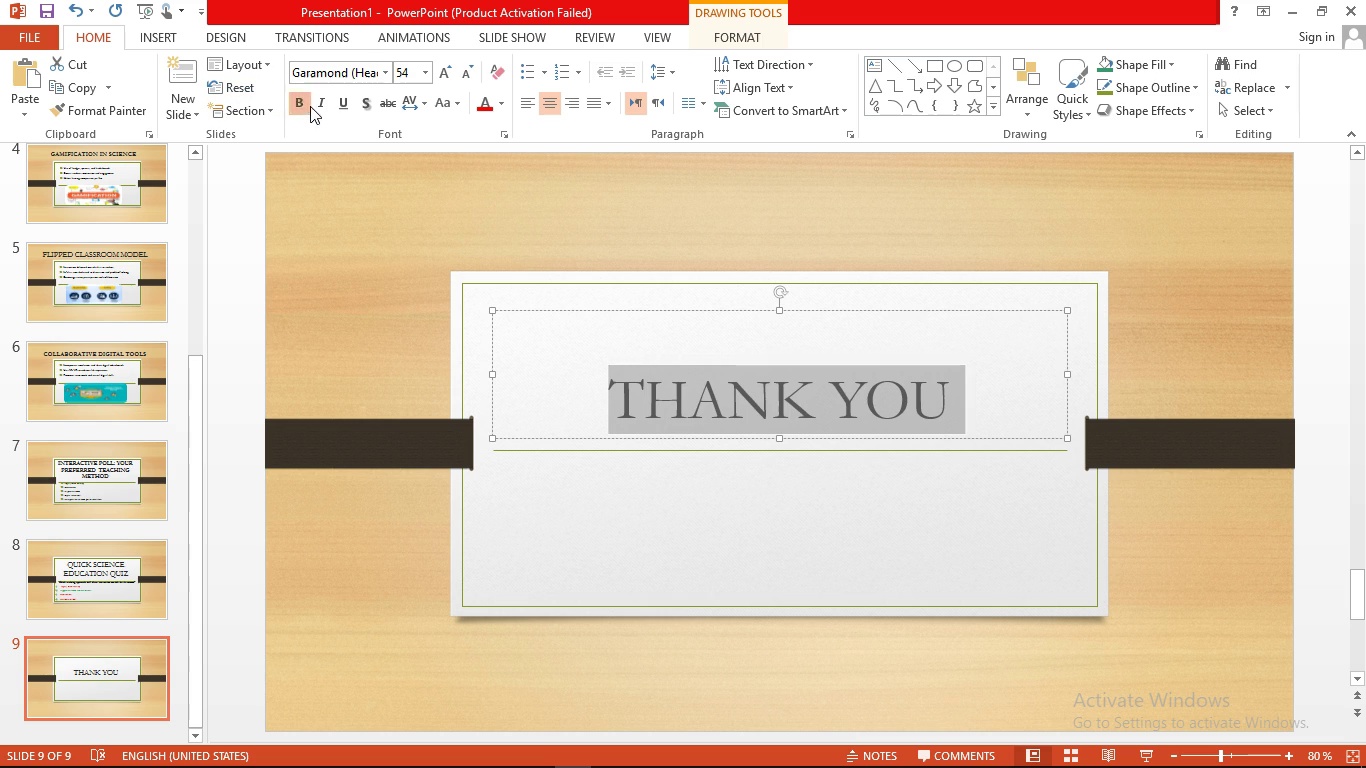 
left_click([310, 106])
 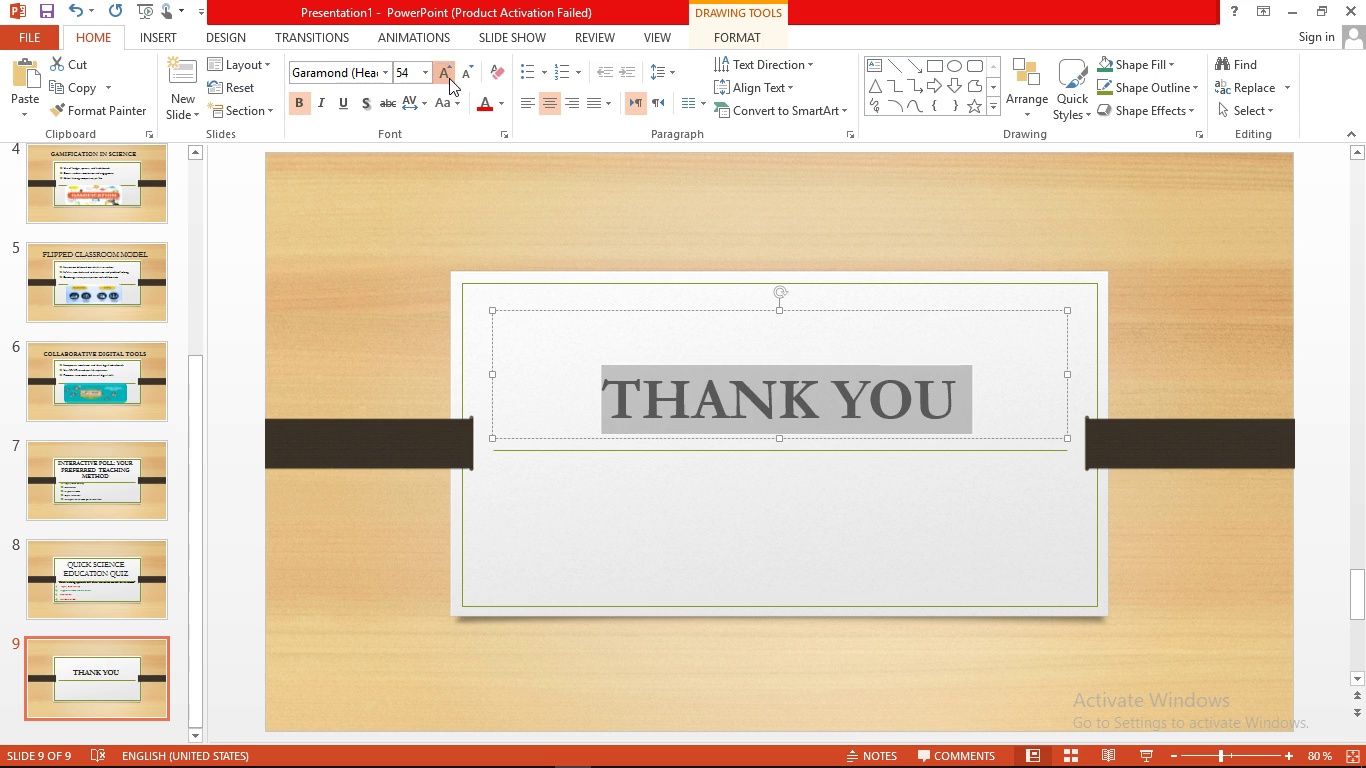 
left_click([449, 78])
 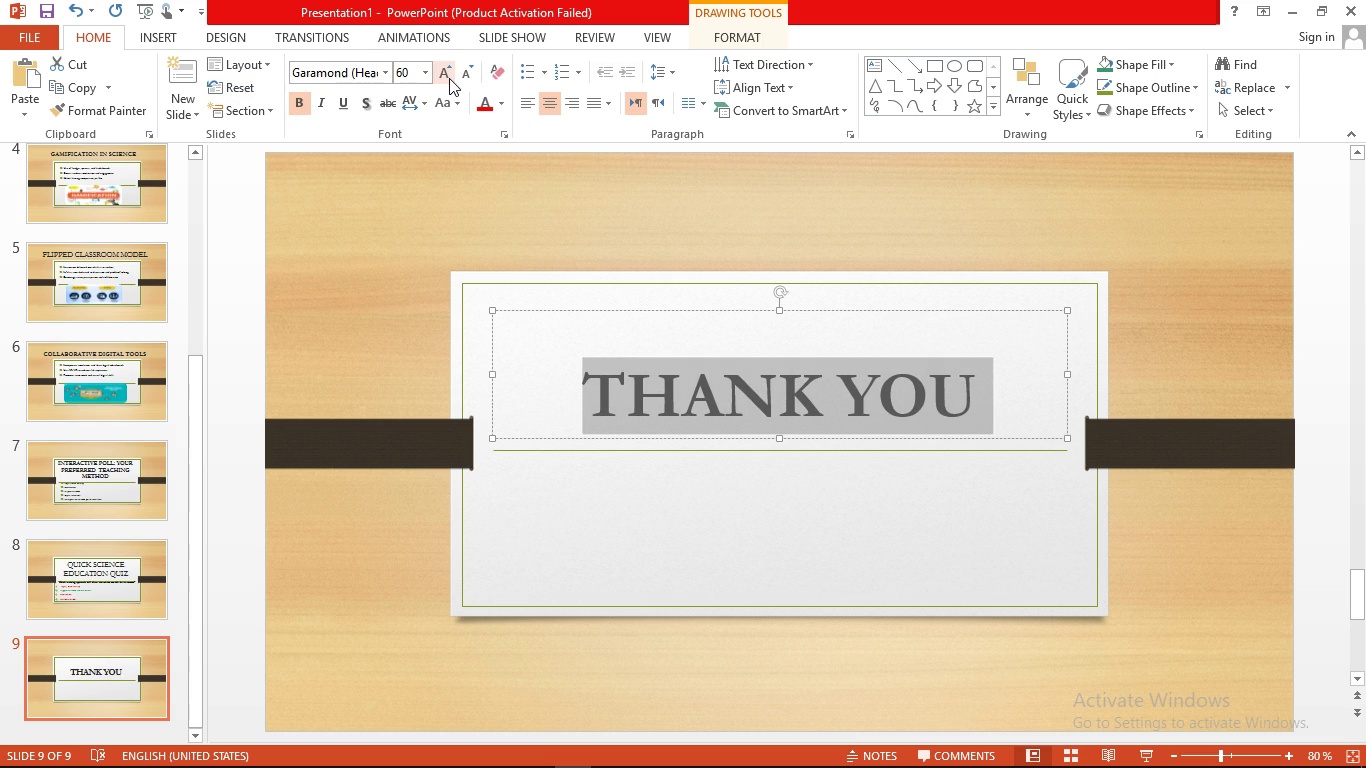 
left_click([449, 78])
 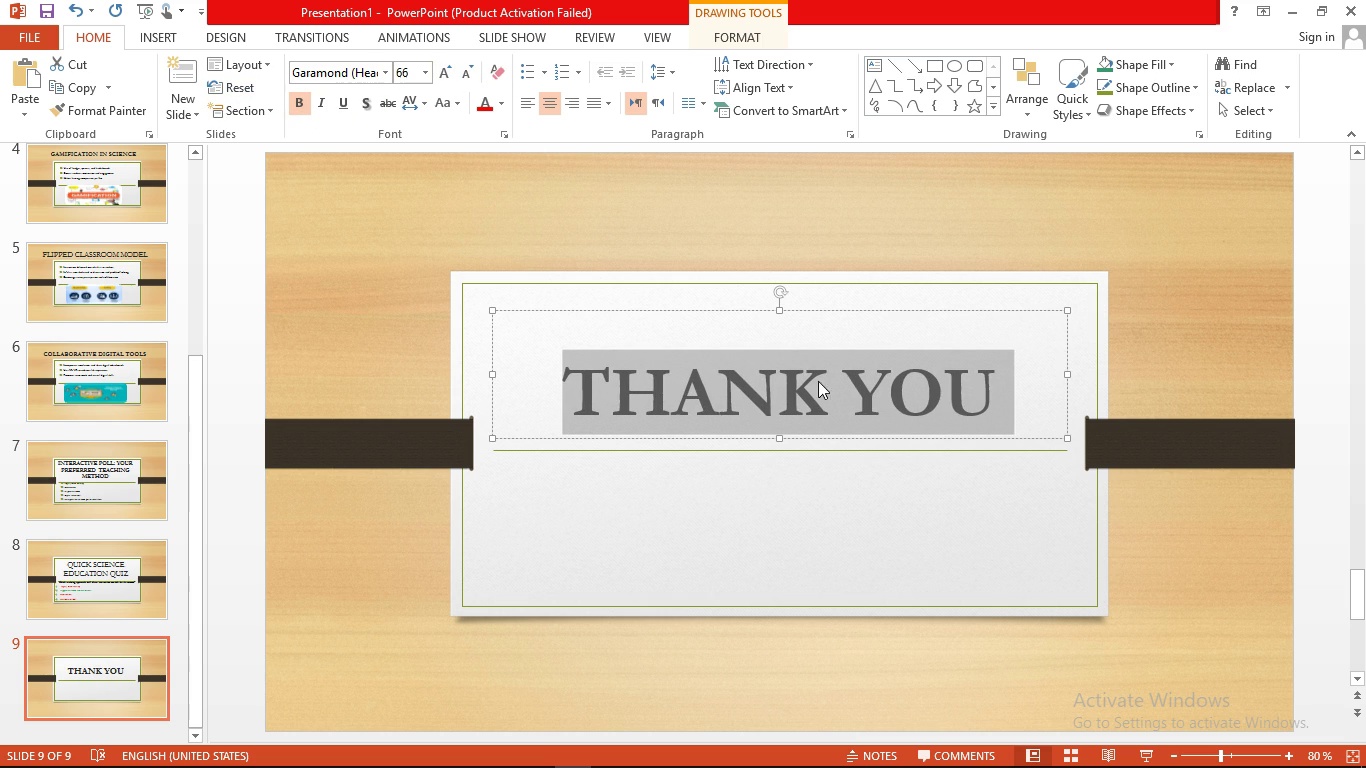 
left_click([819, 383])